 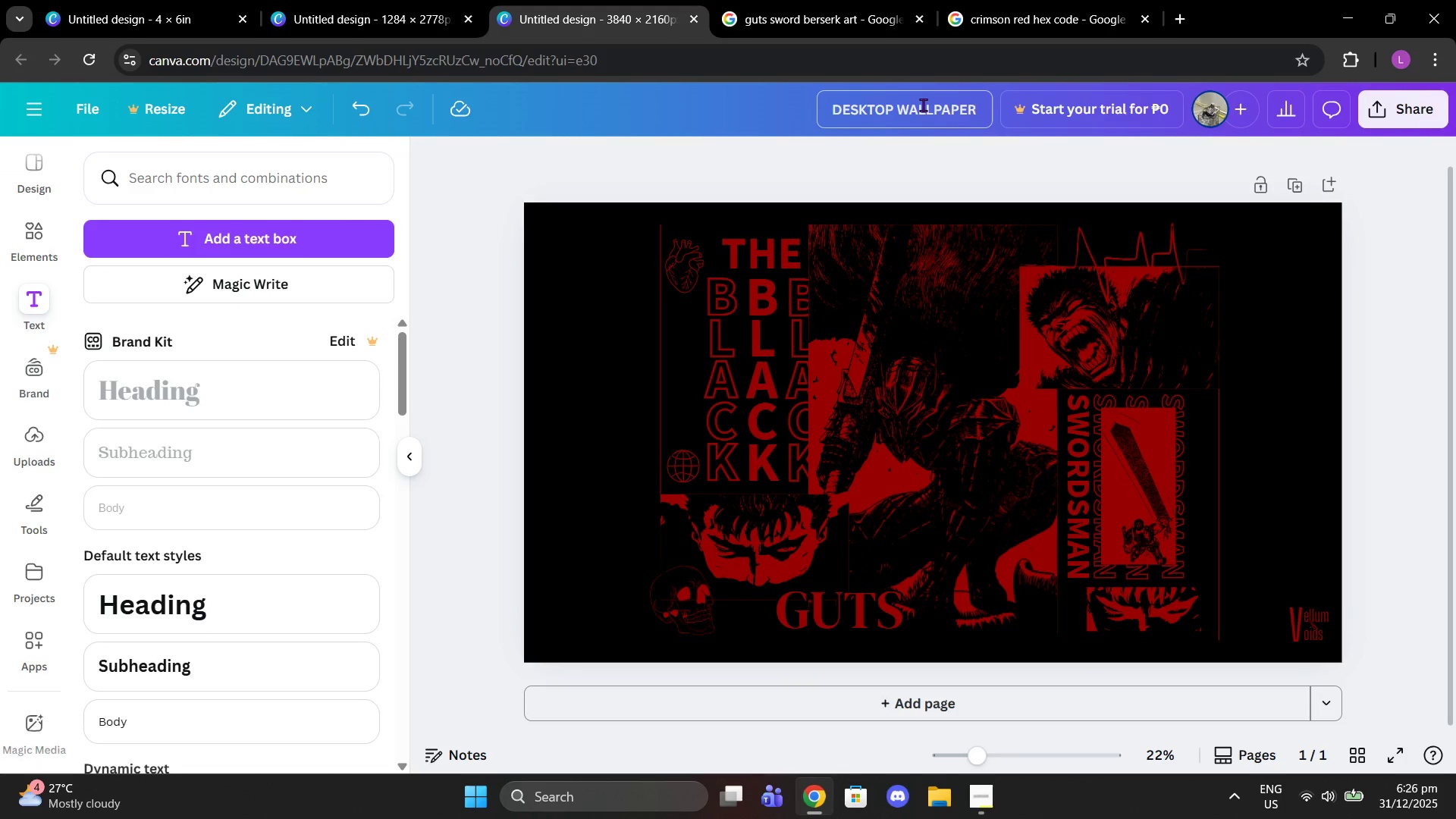 
hold_key(key=ArrowLeft, duration=1.14)
 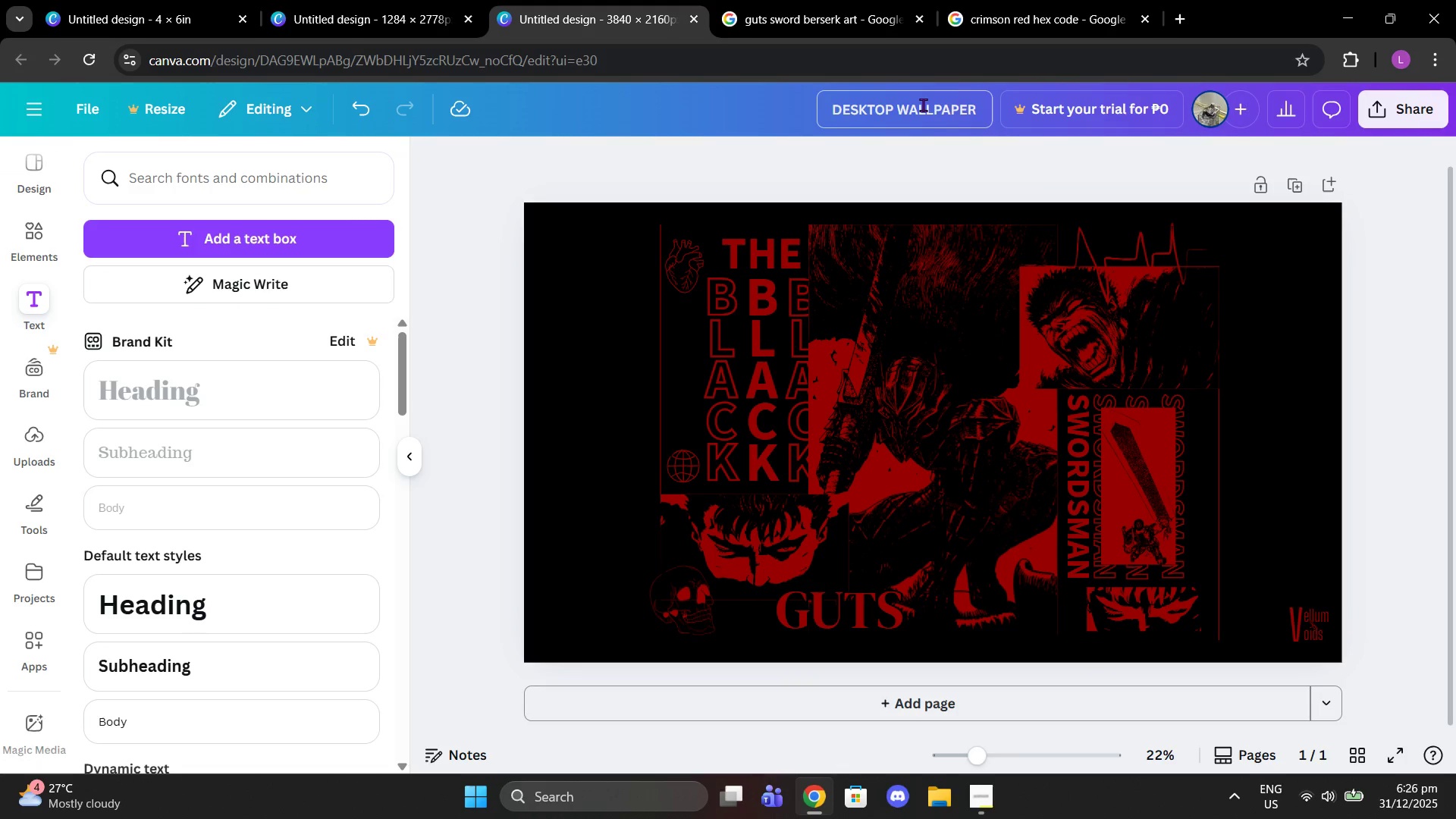 
type(GUTS )
 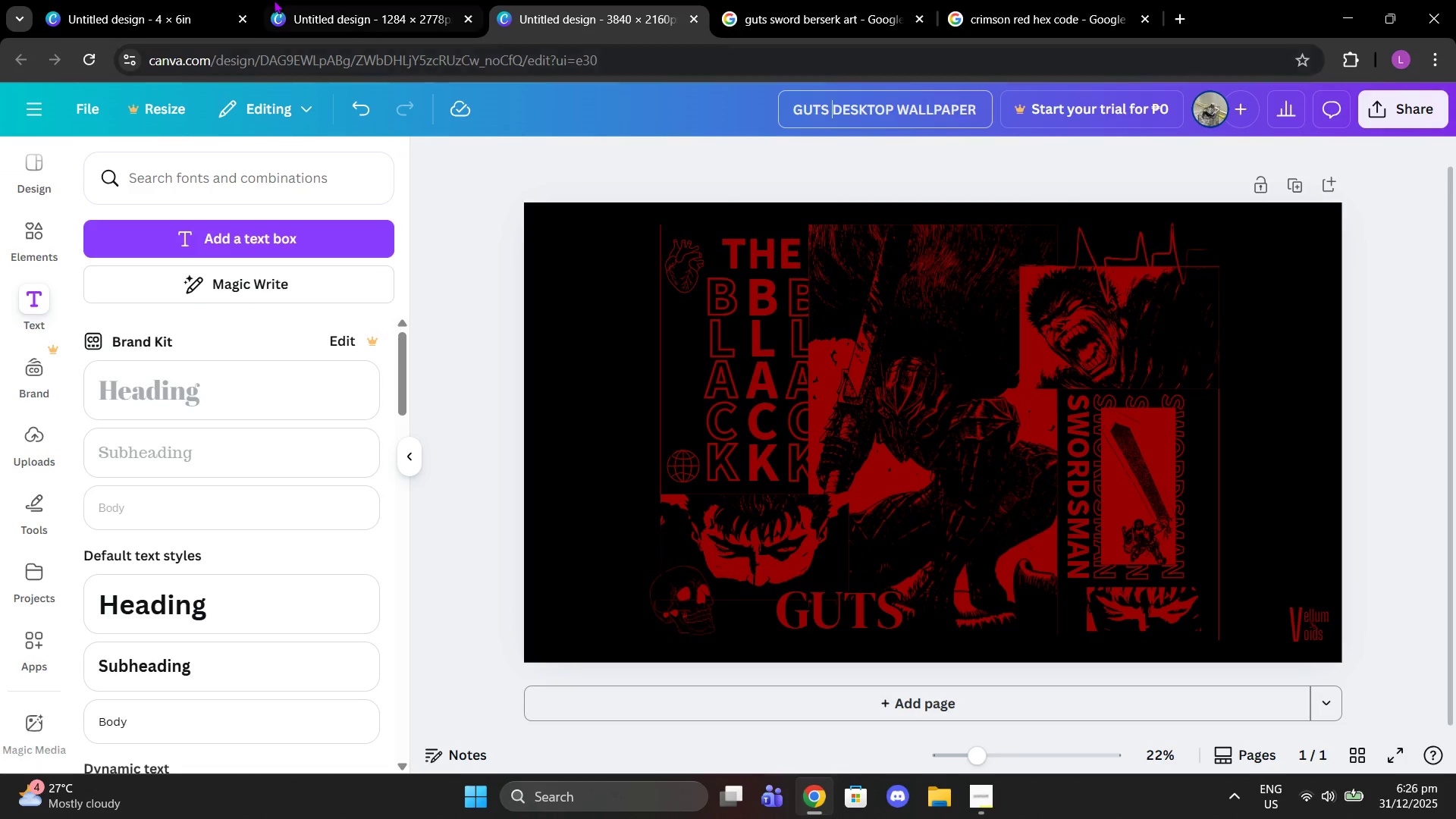 
left_click([349, 7])
 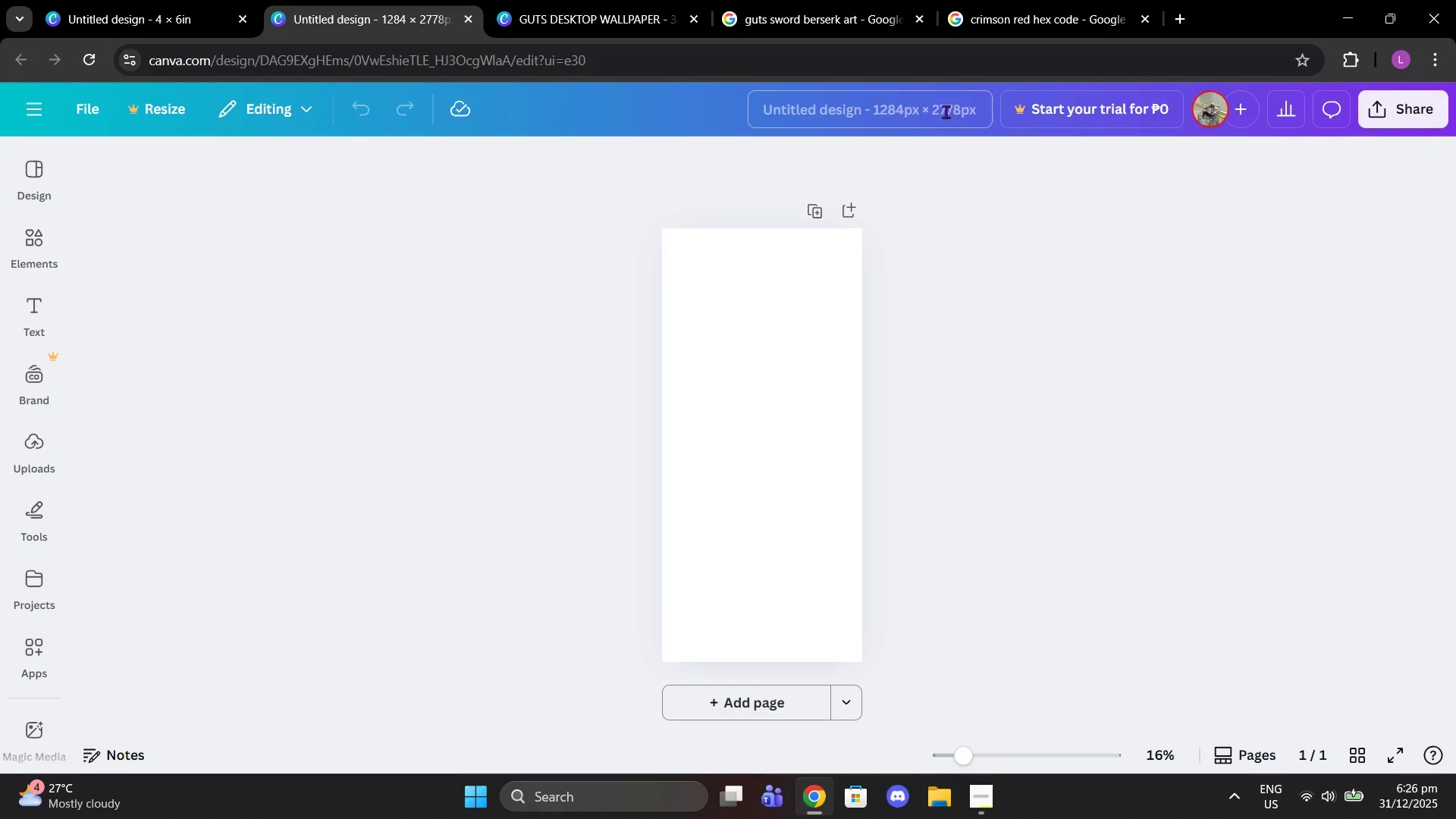 
double_click([946, 111])
 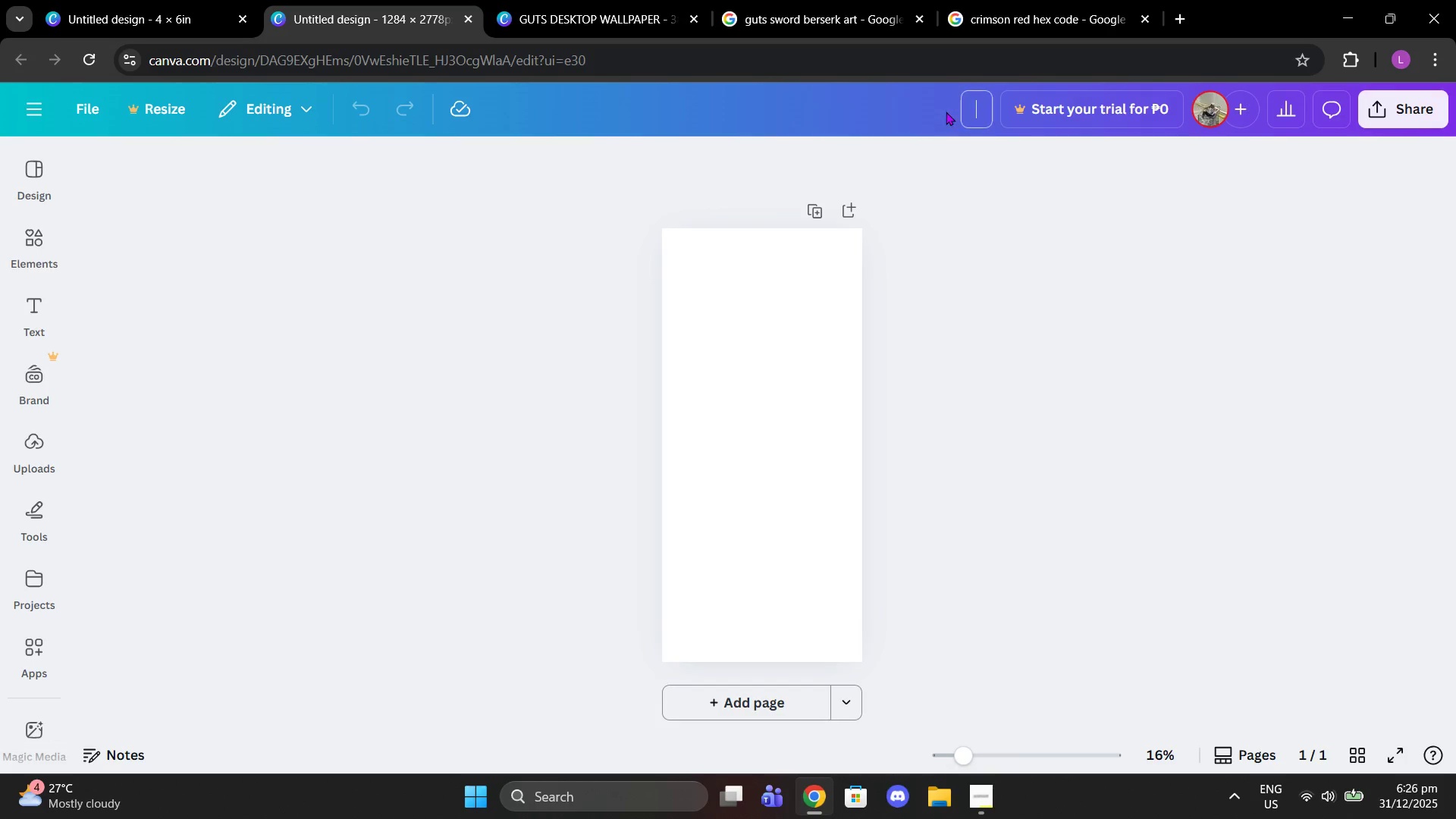 
left_click([946, 111])
 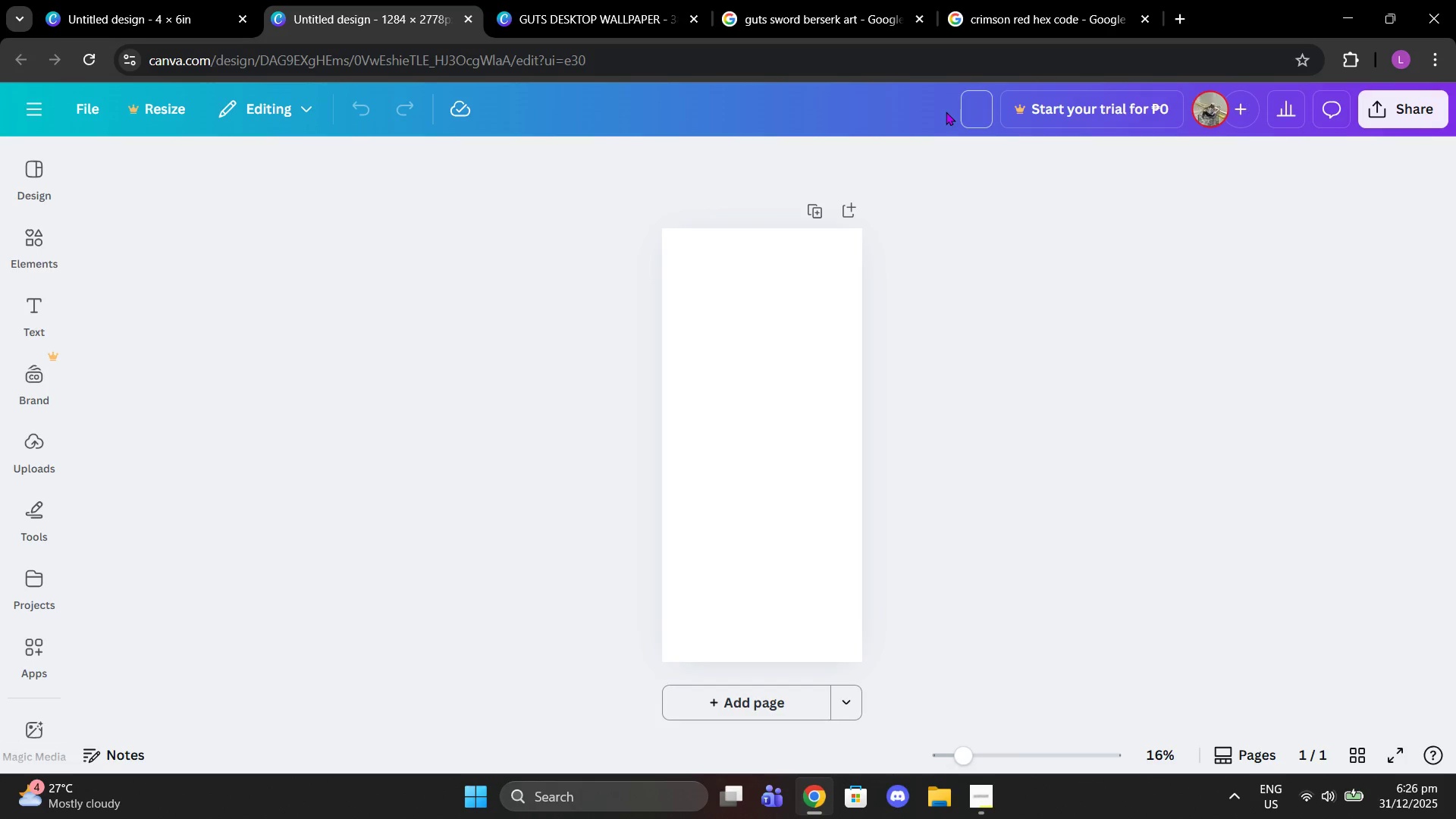 
type(GUTS LOCKSCREEN)
 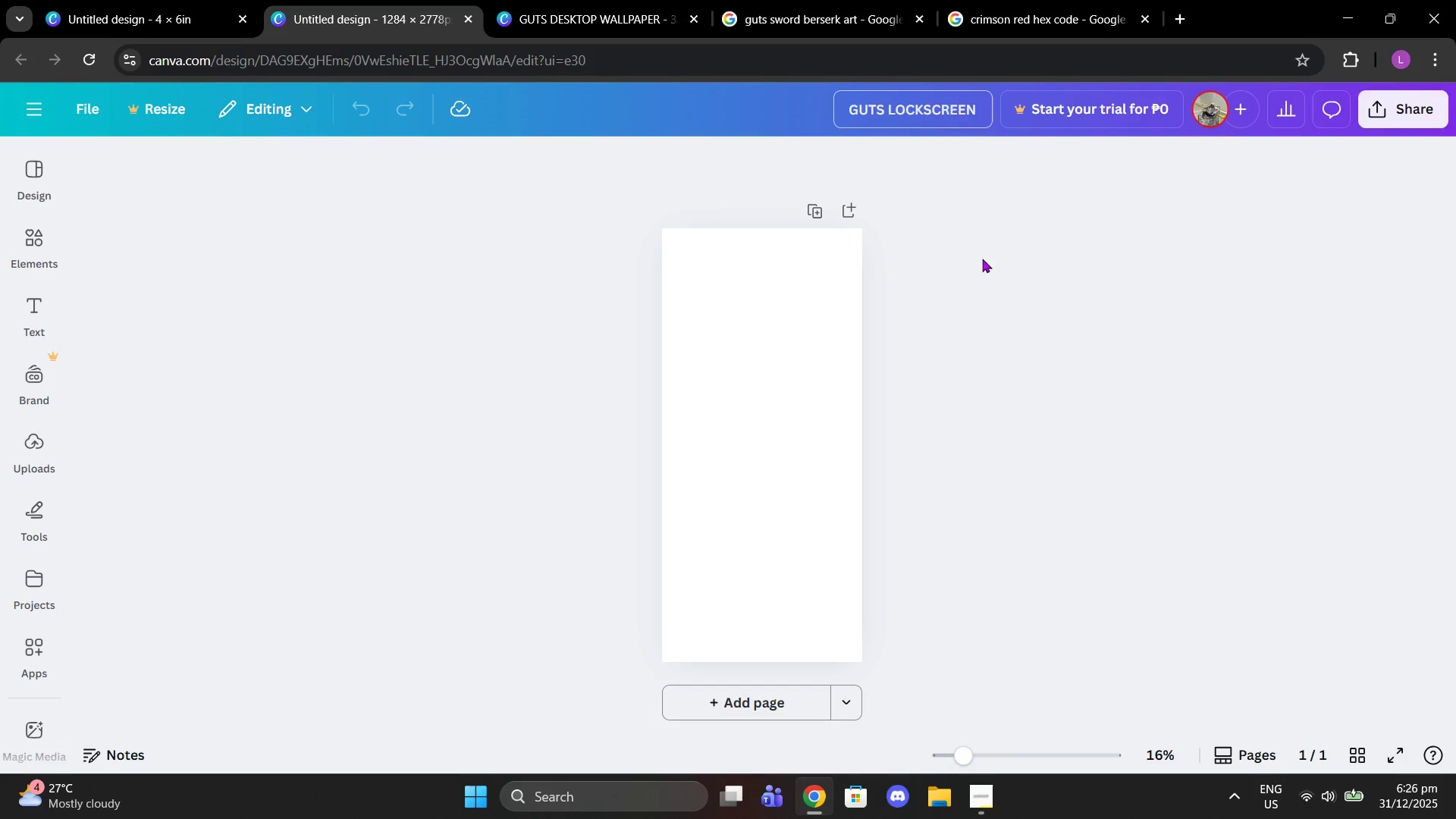 
left_click([1001, 292])